 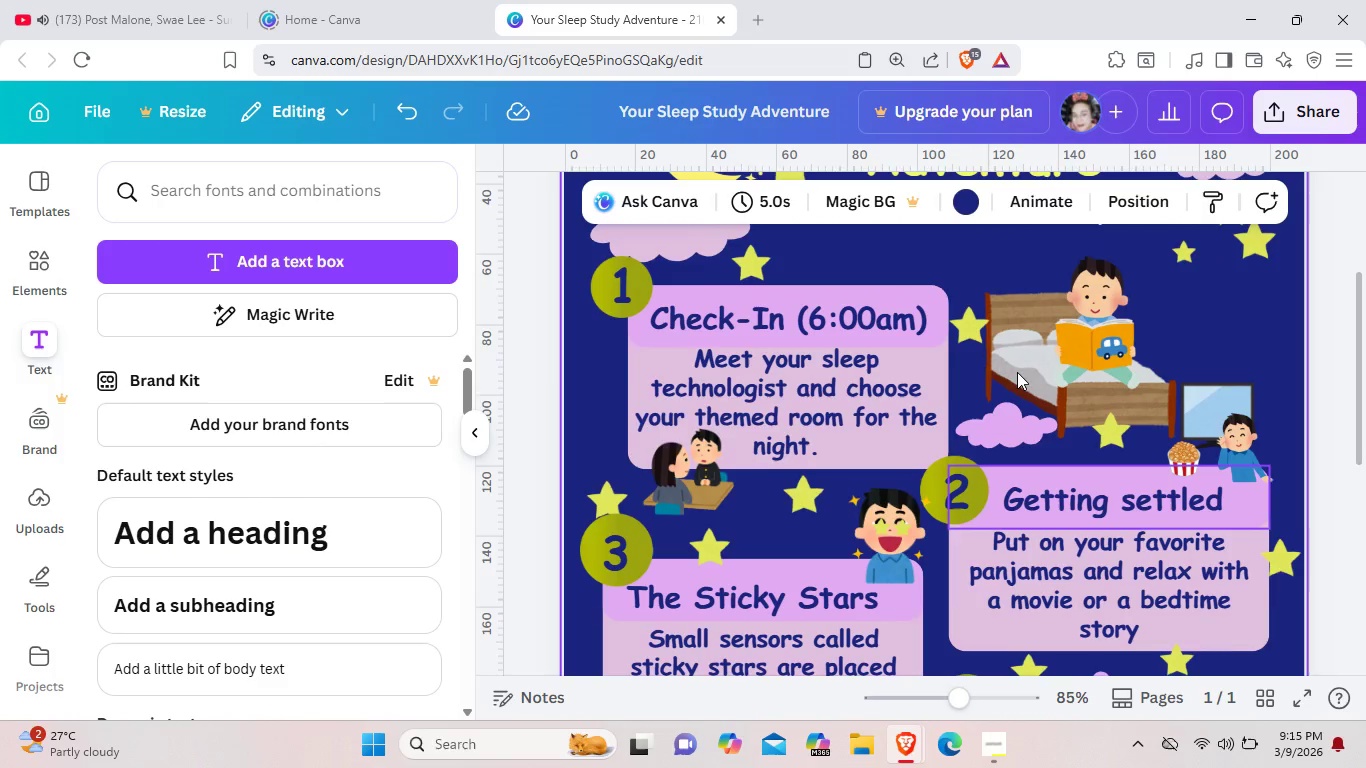 
scroll: coordinate [1017, 372], scroll_direction: up, amount: 1.0
 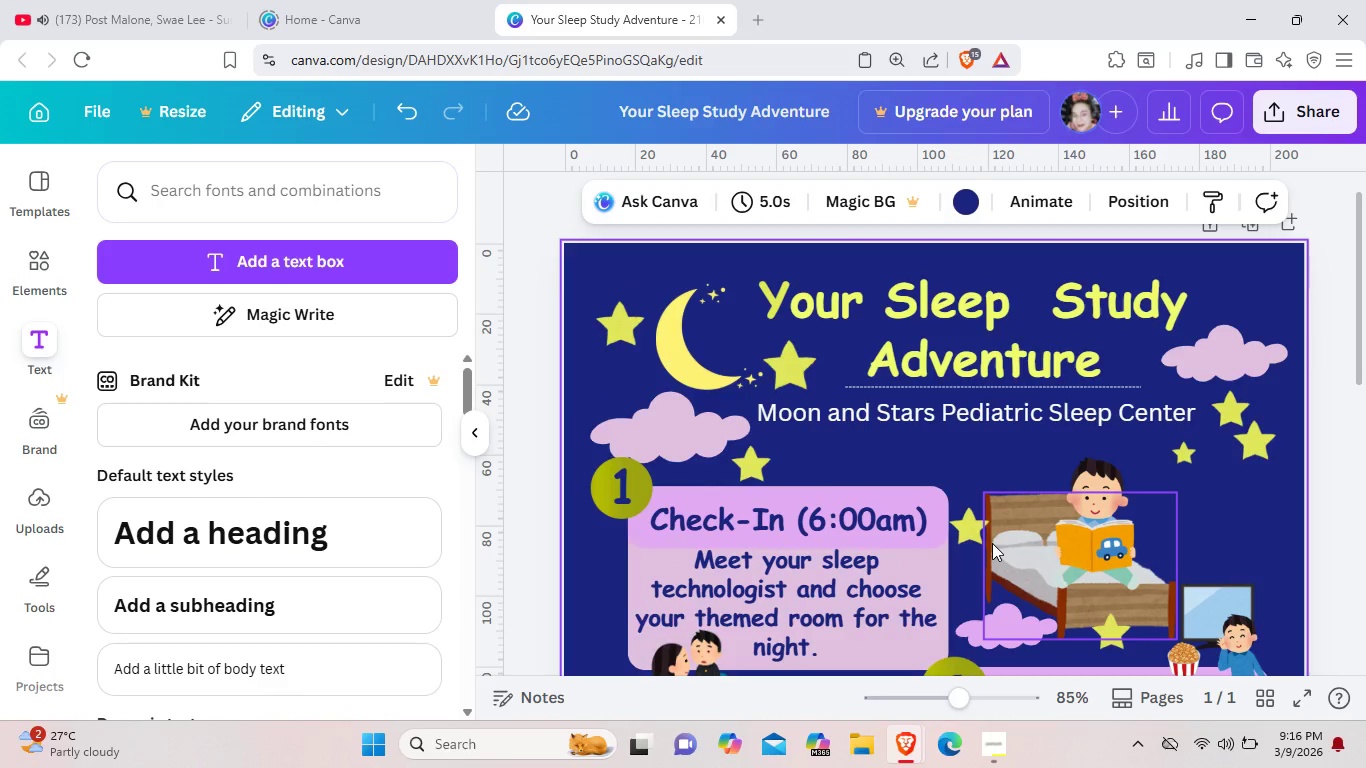 
mouse_move([990, 718])
 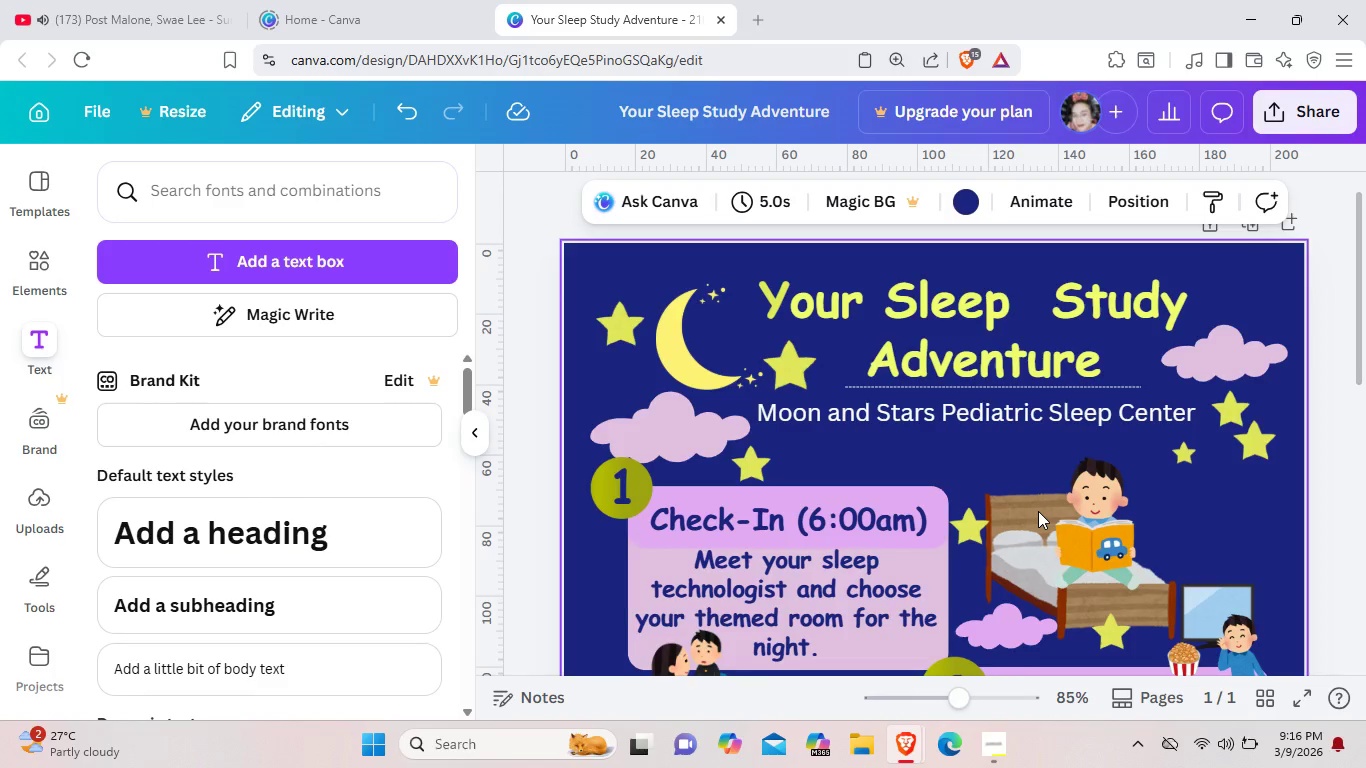 
scroll: coordinate [1038, 511], scroll_direction: down, amount: 4.0
 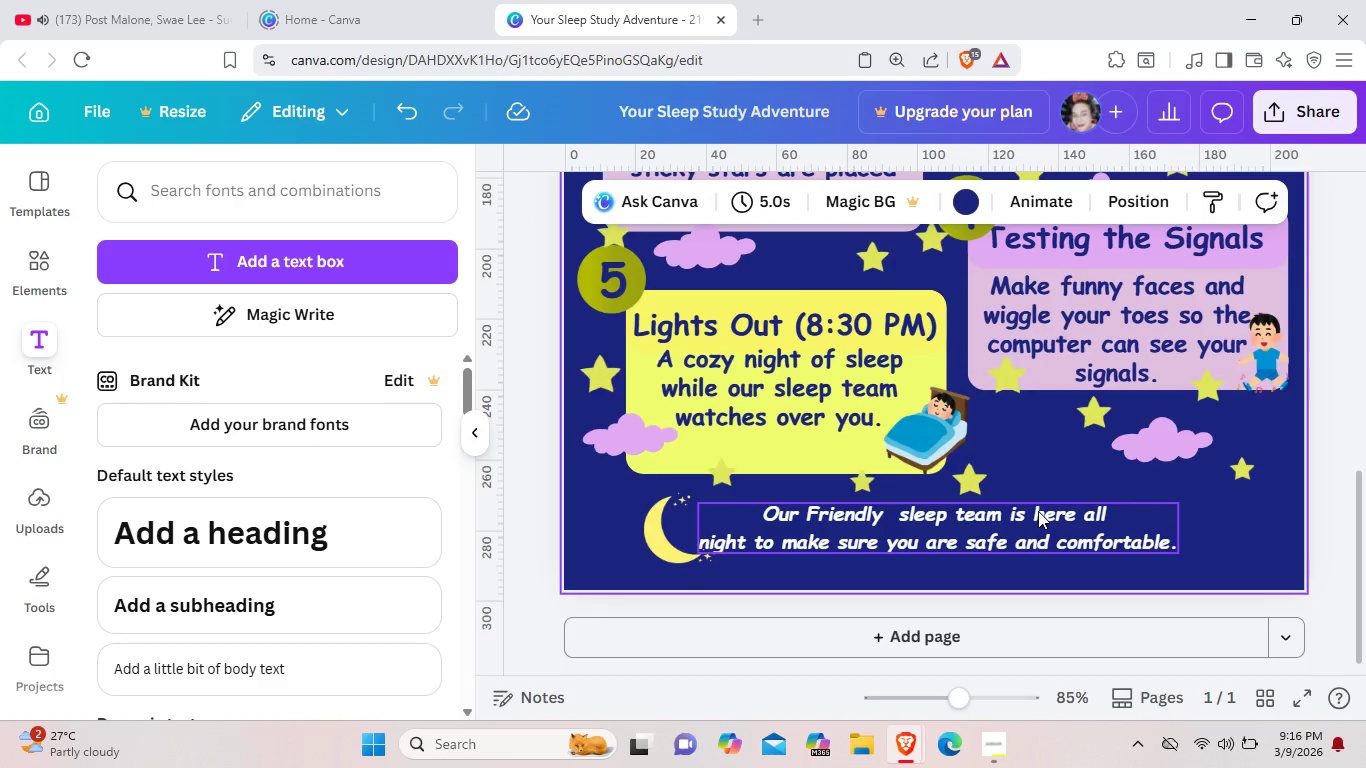 
left_click_drag(start_coordinate=[653, 537], to_coordinate=[645, 538])
 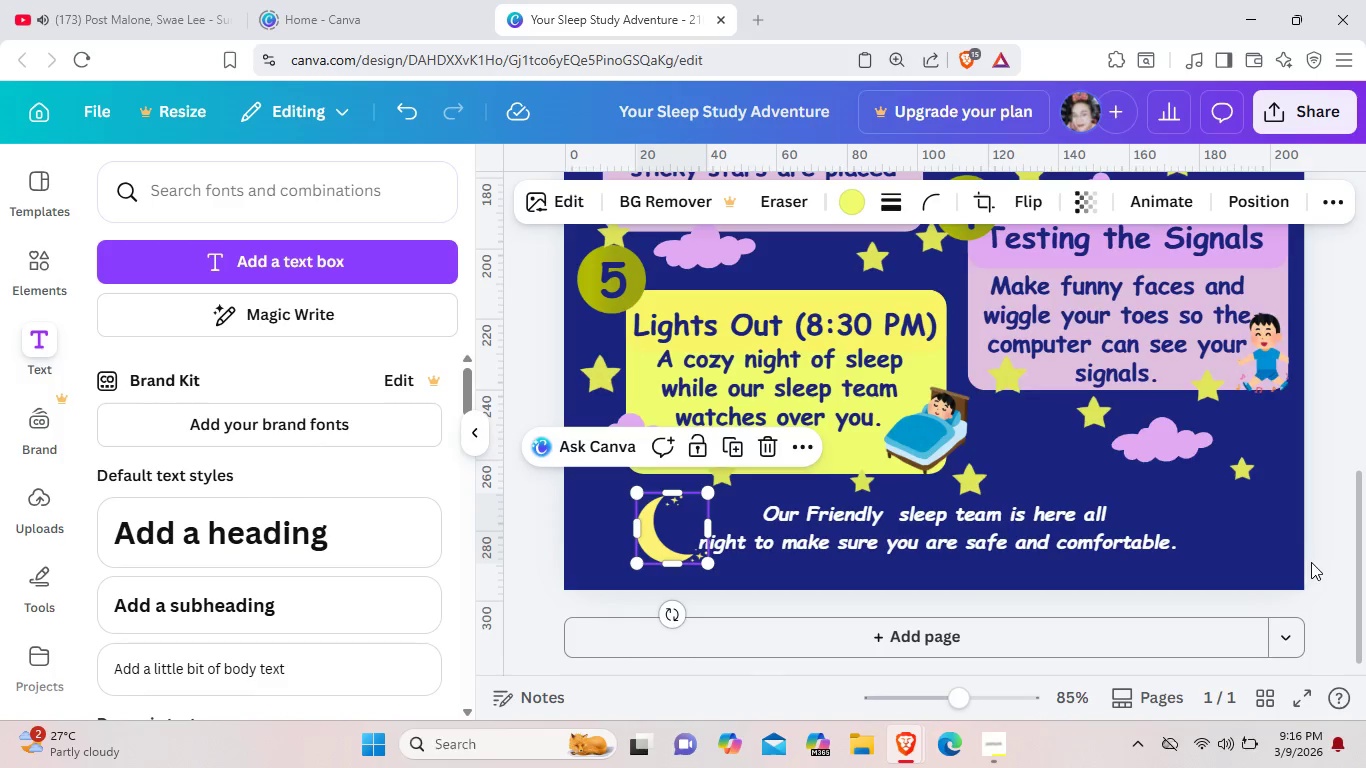 
left_click([1311, 562])
 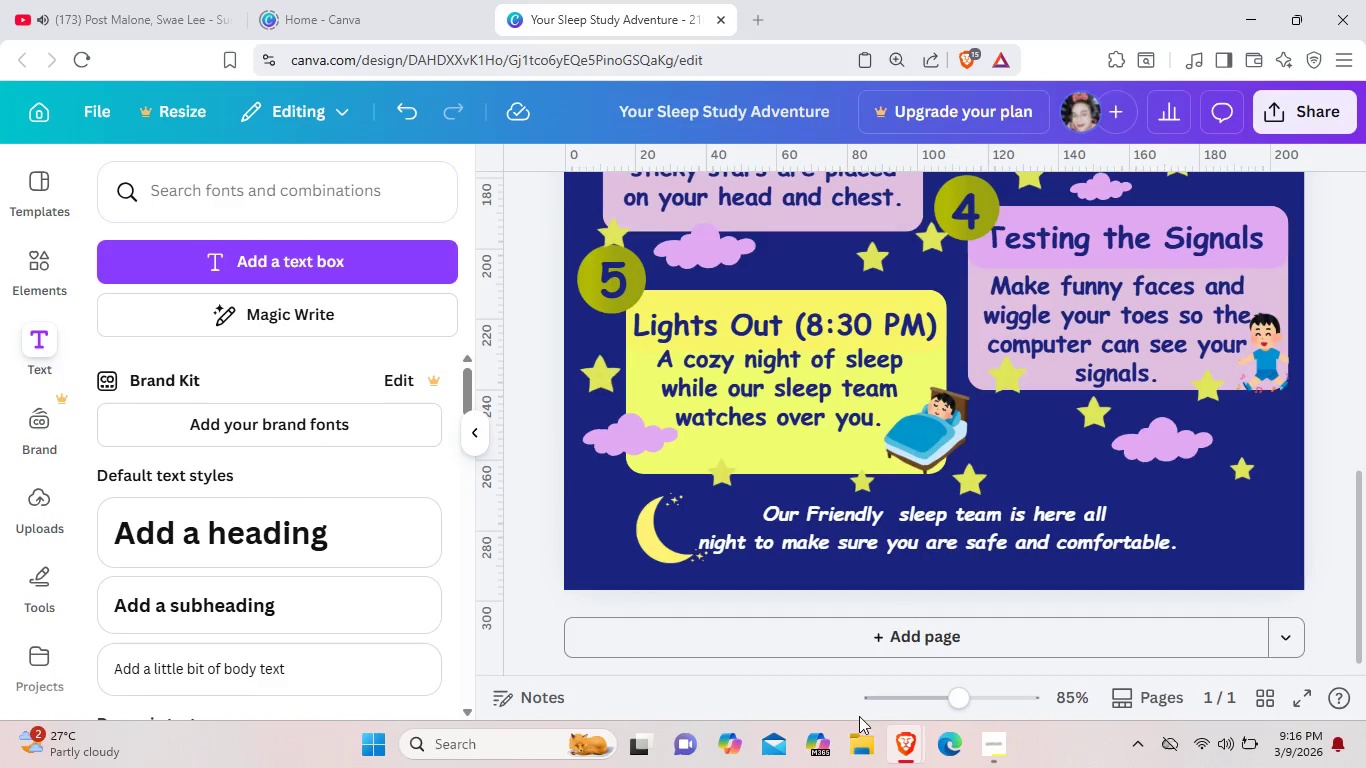 
wait(6.91)
 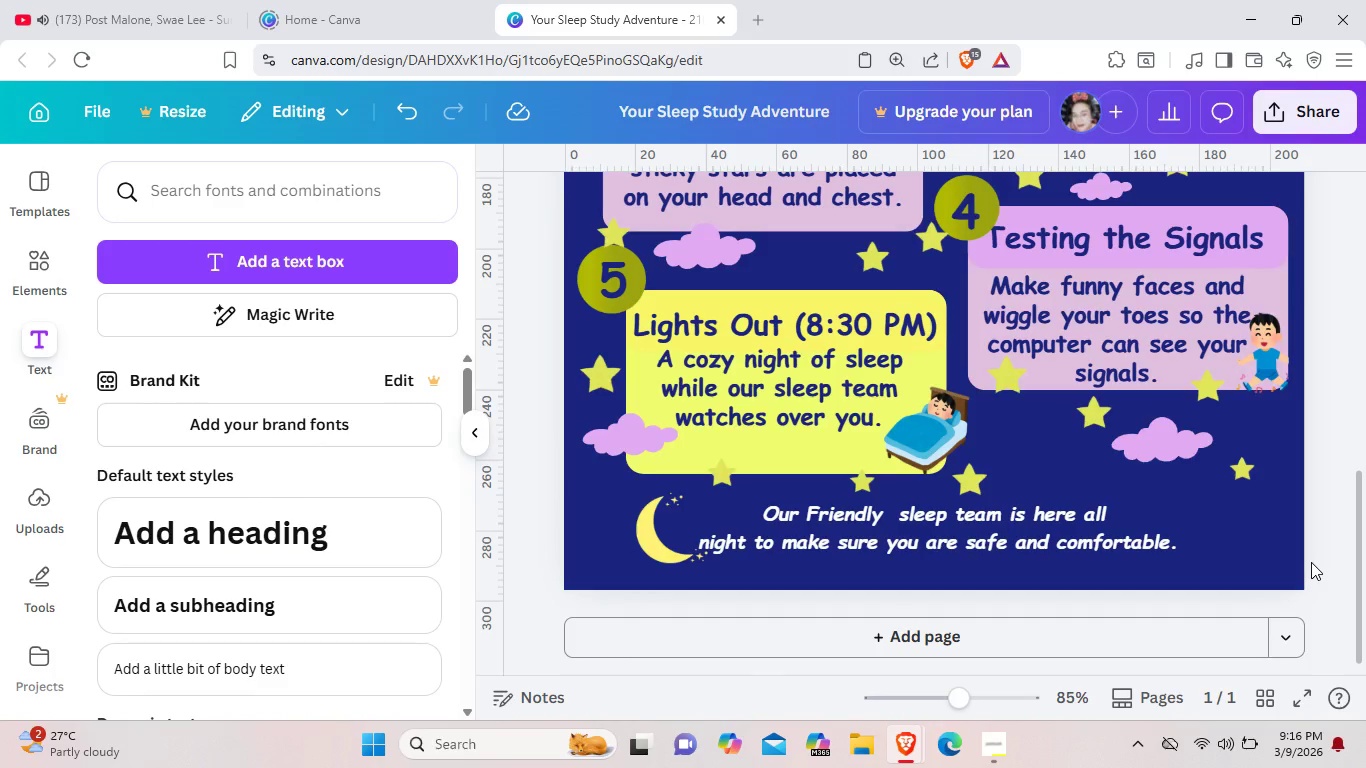 
left_click([984, 741])